 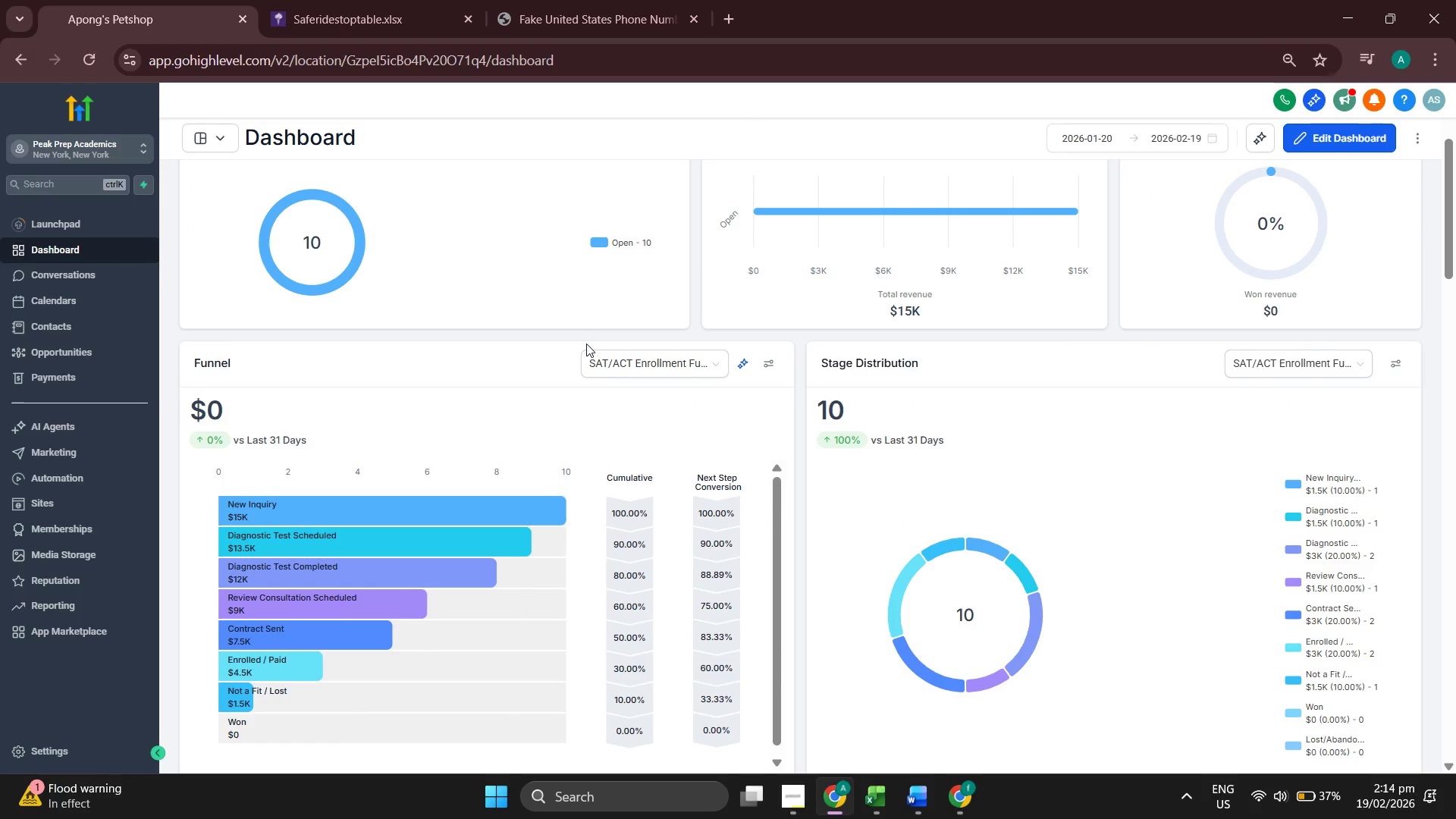 
scroll: coordinate [522, 390], scroll_direction: down, amount: 2.0
 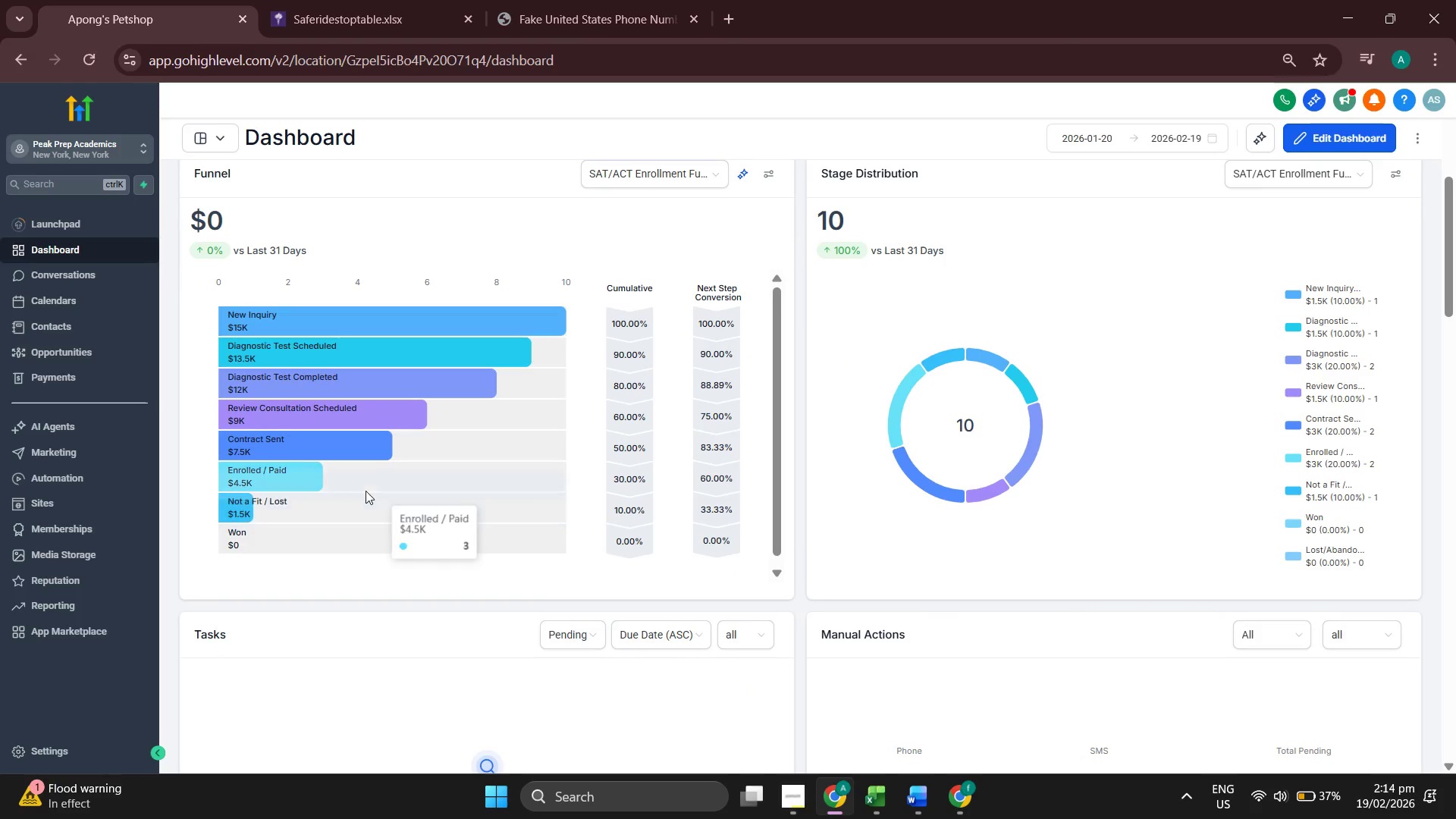 
scroll: coordinate [467, 453], scroll_direction: up, amount: 3.0
 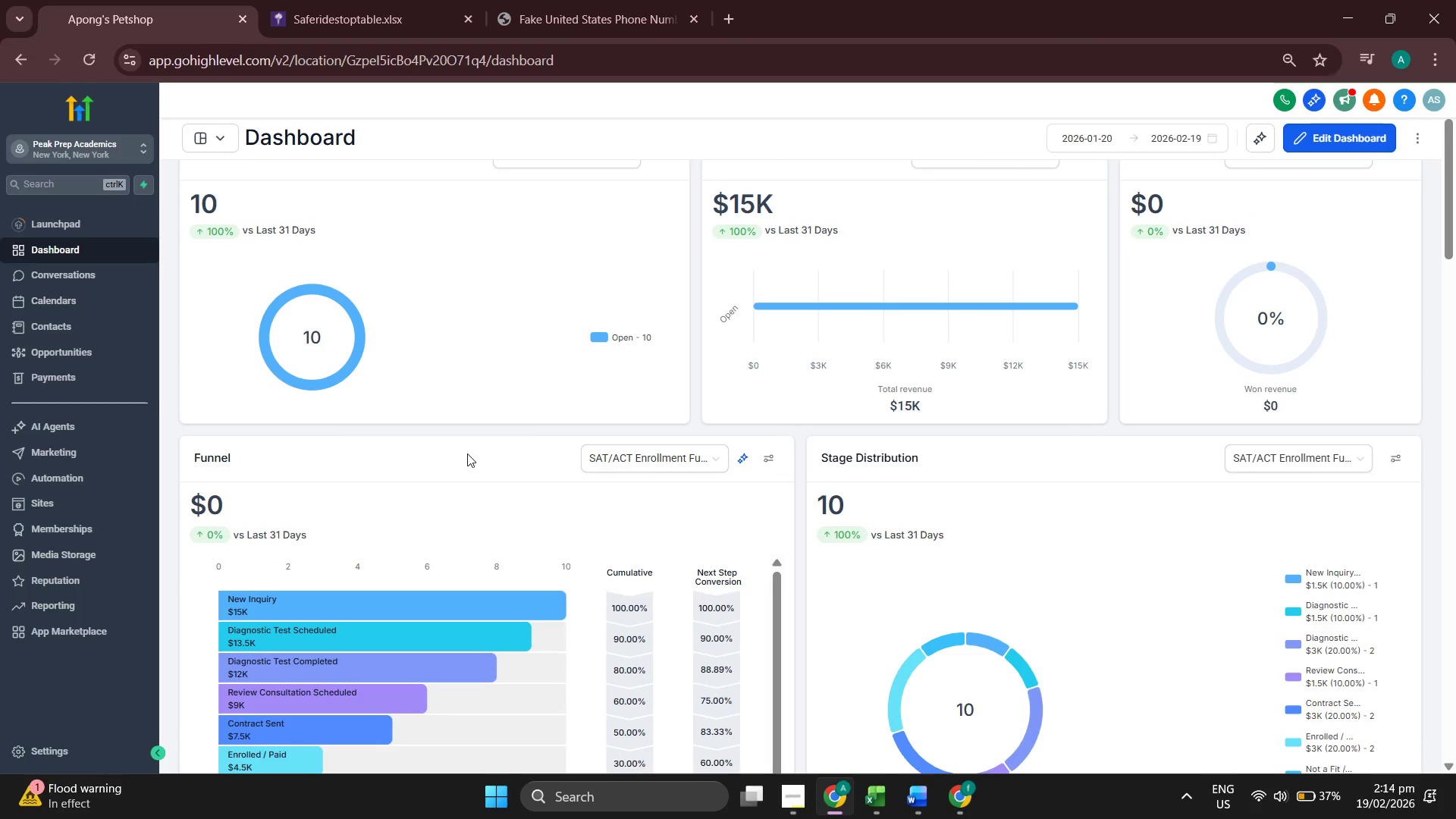 
scroll: coordinate [467, 453], scroll_direction: down, amount: 1.0
 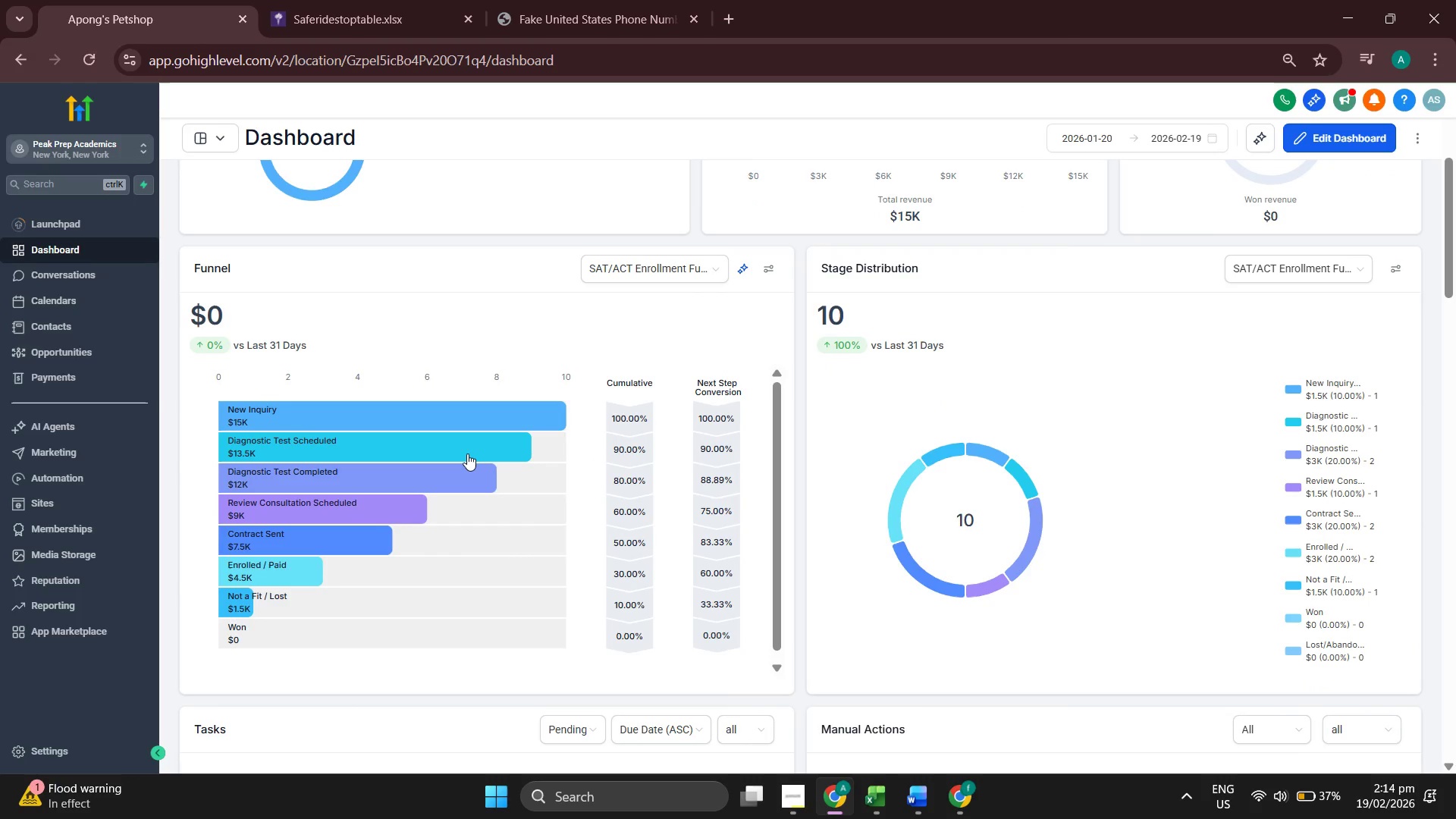 
scroll: coordinate [467, 453], scroll_direction: up, amount: 1.0
 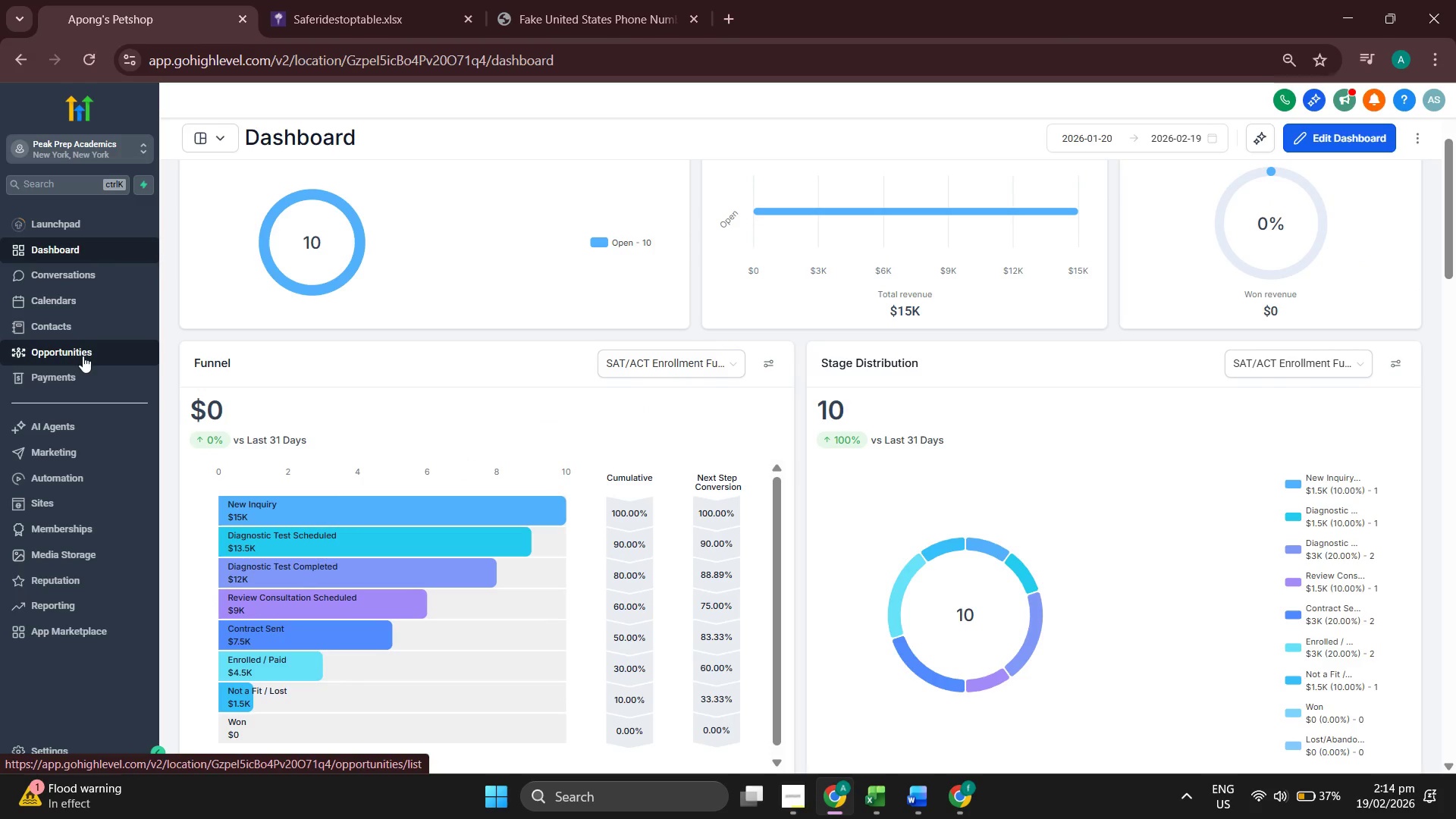 
left_click([83, 348])
 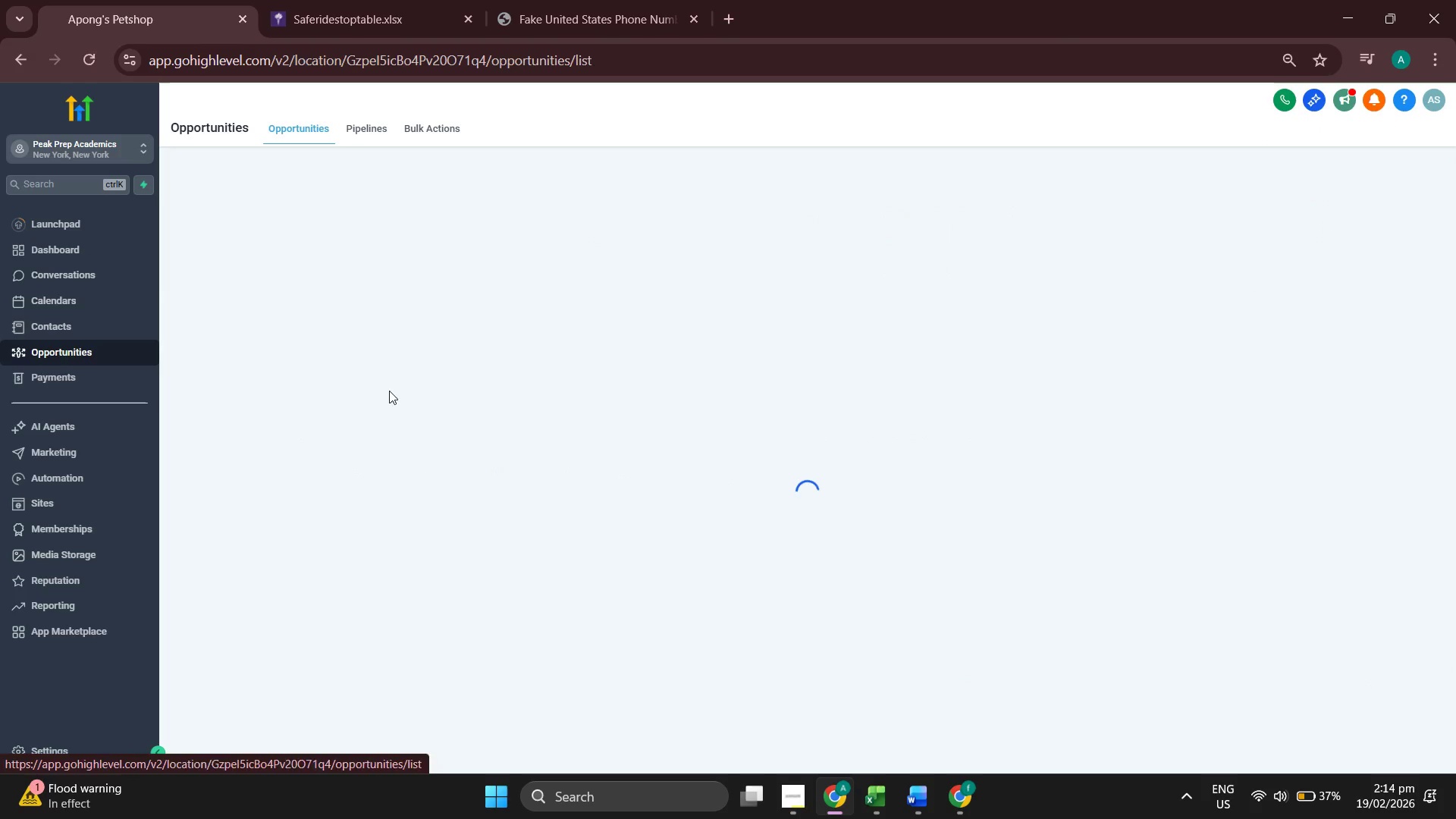 
mouse_move([622, 411])
 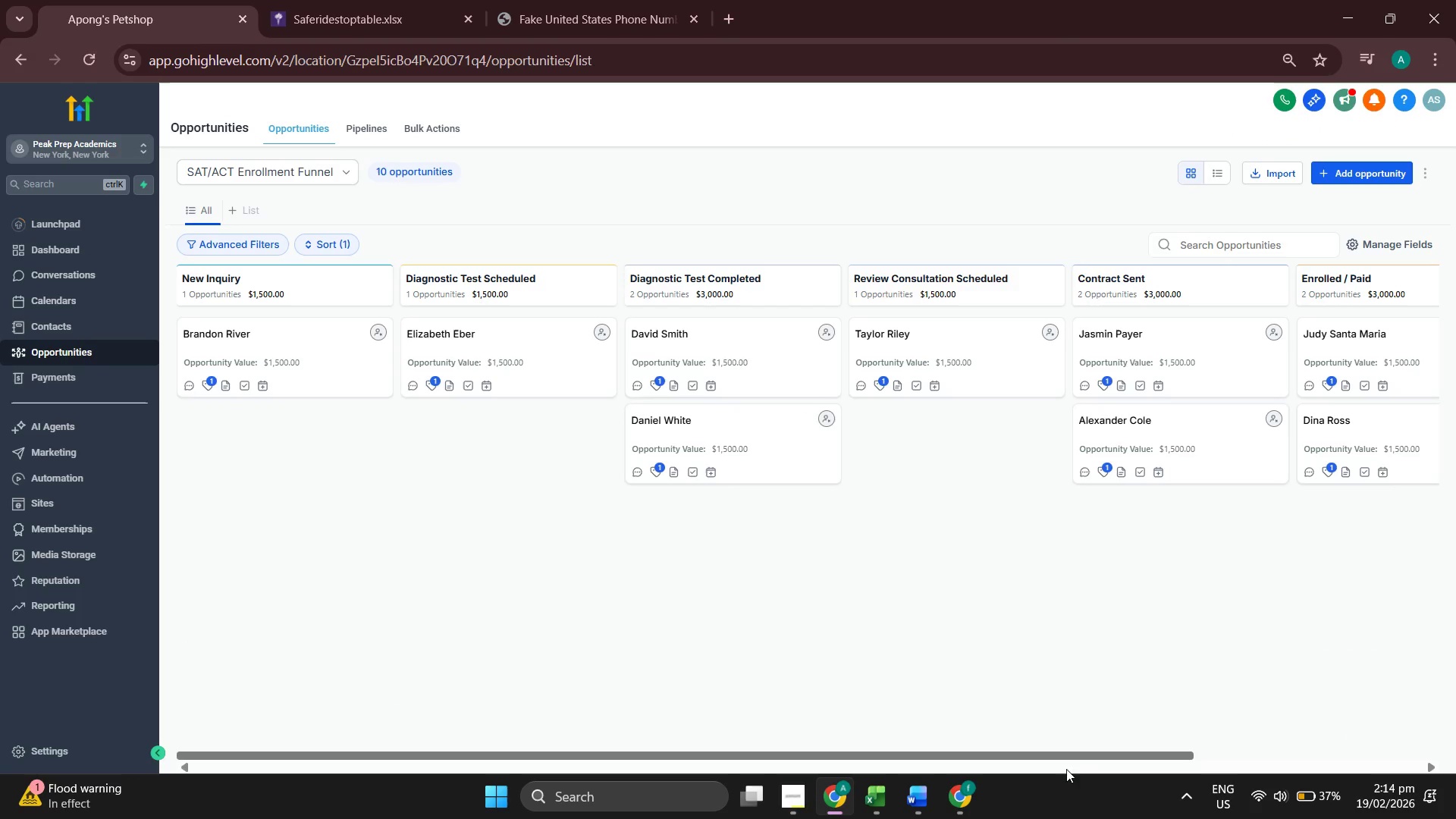 
left_click_drag(start_coordinate=[1051, 755], to_coordinate=[1006, 739])
 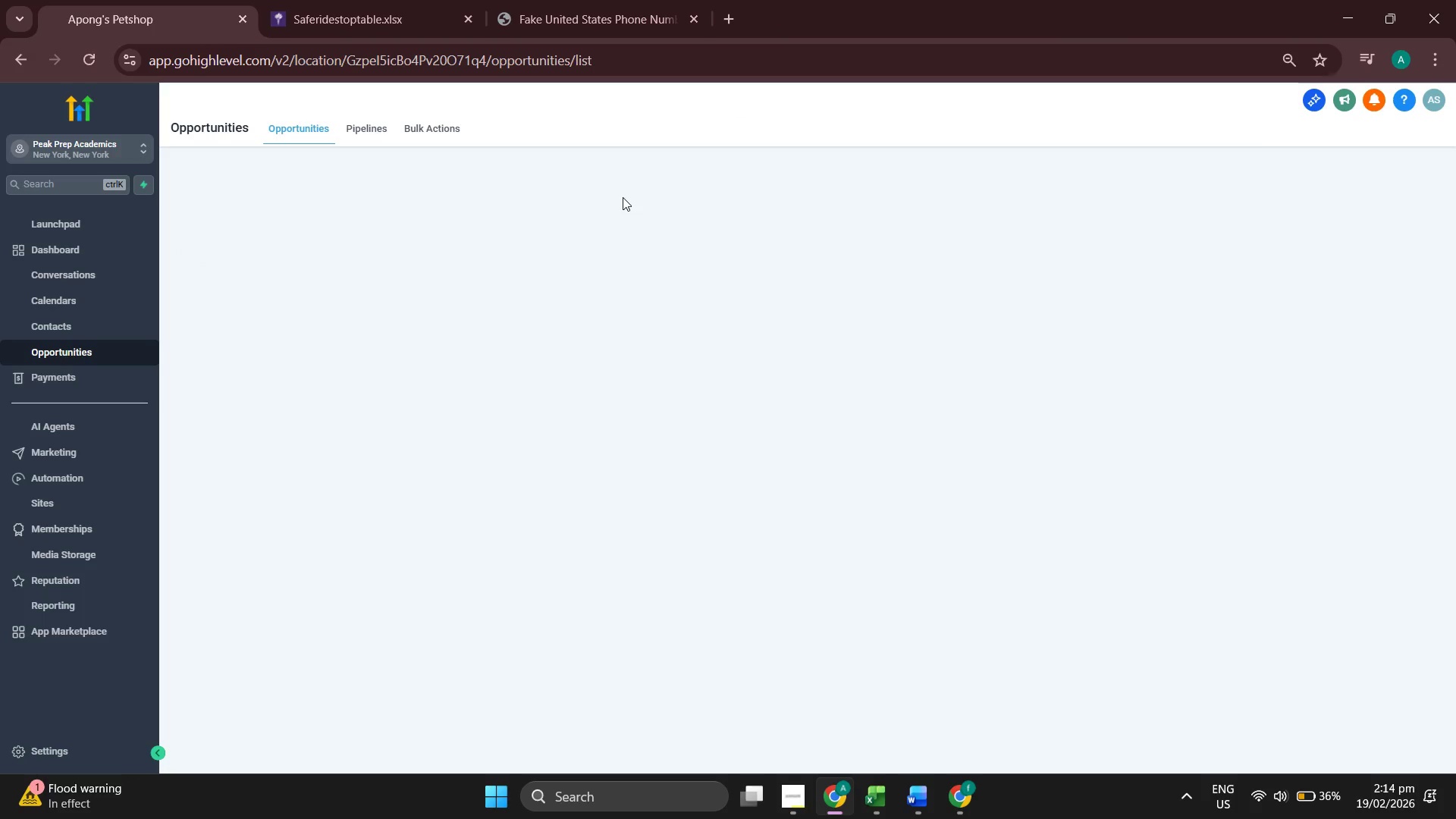 
wait(13.22)
 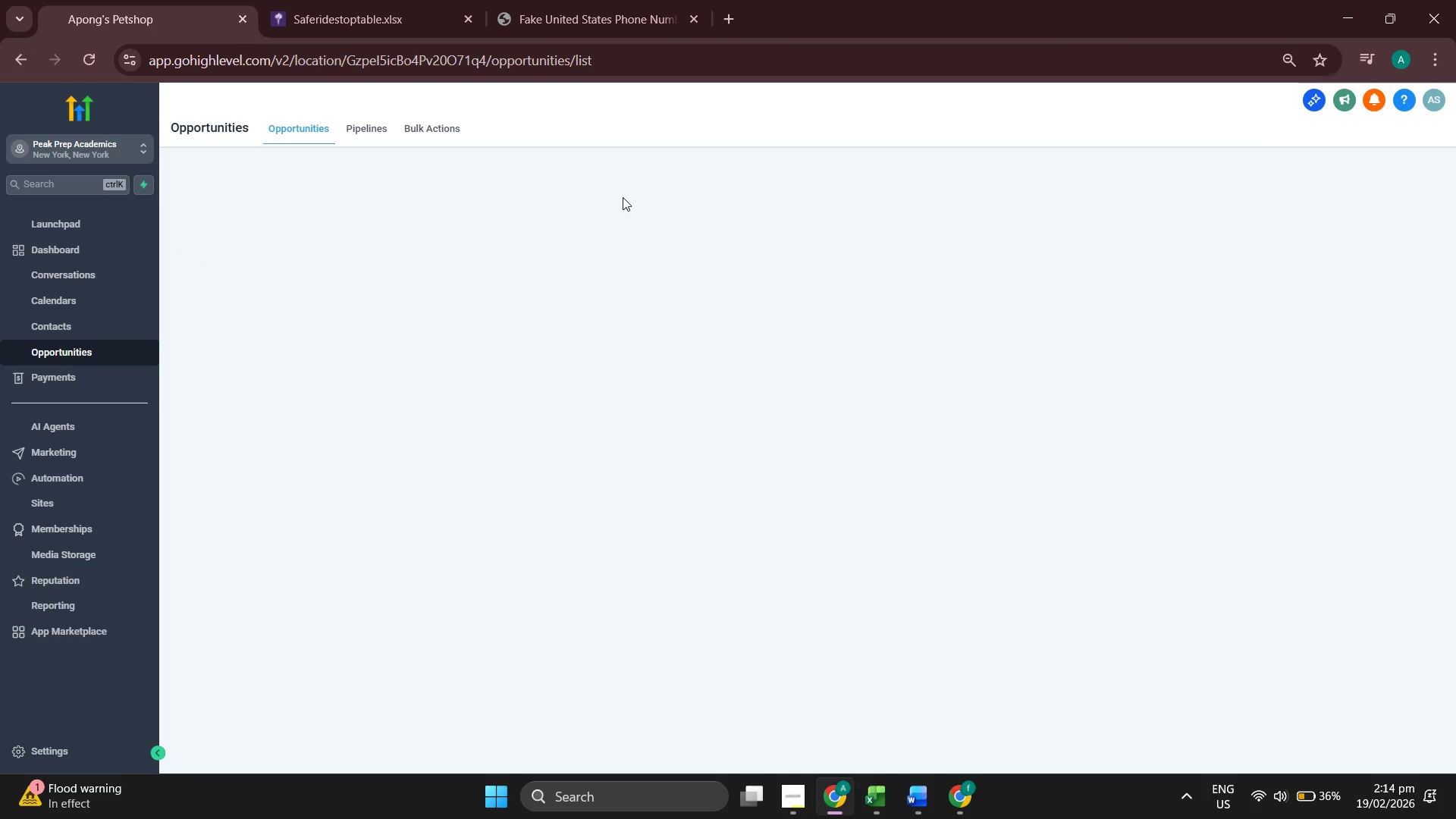 
left_click([60, 246])
 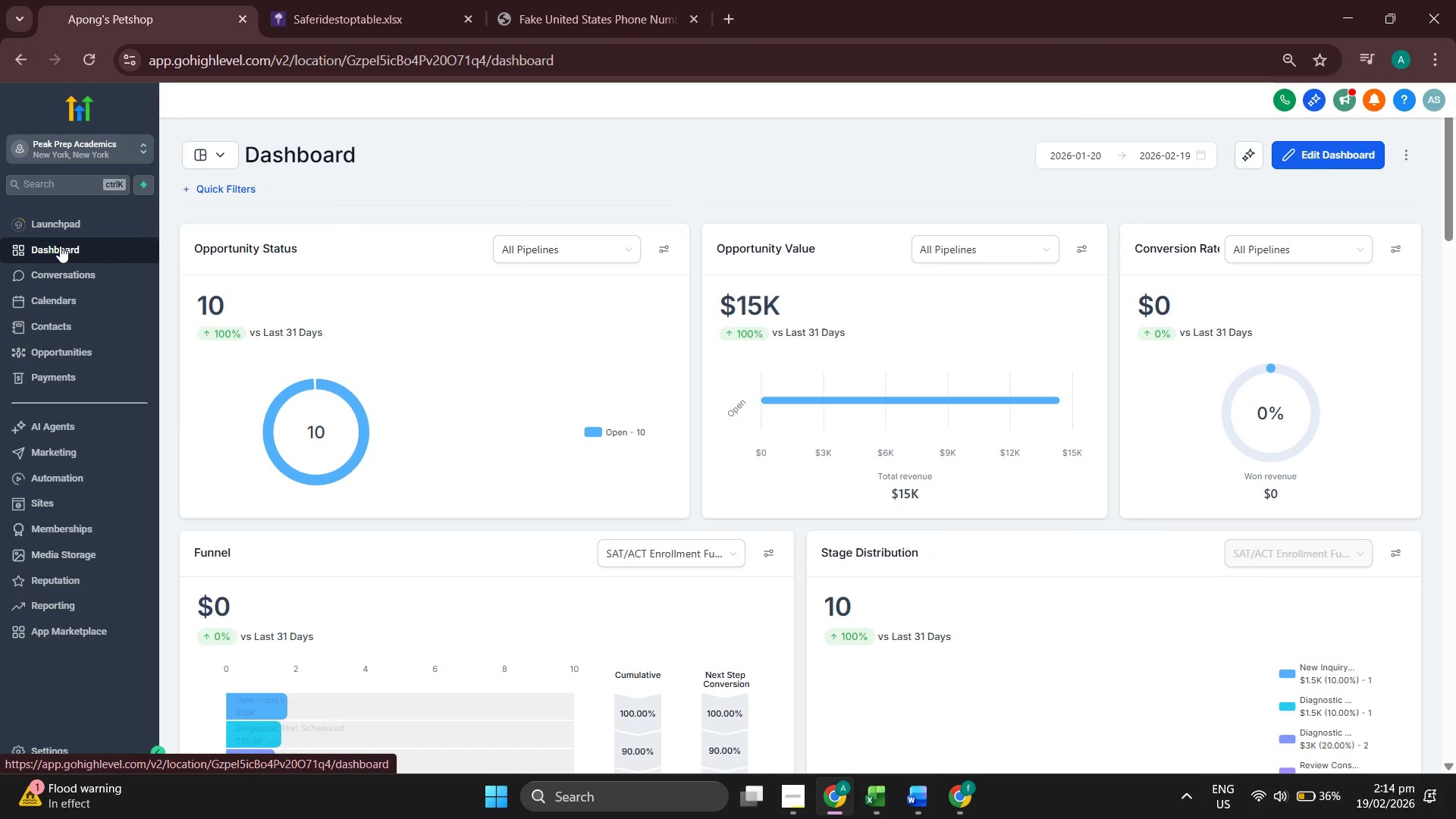 
wait(6.55)
 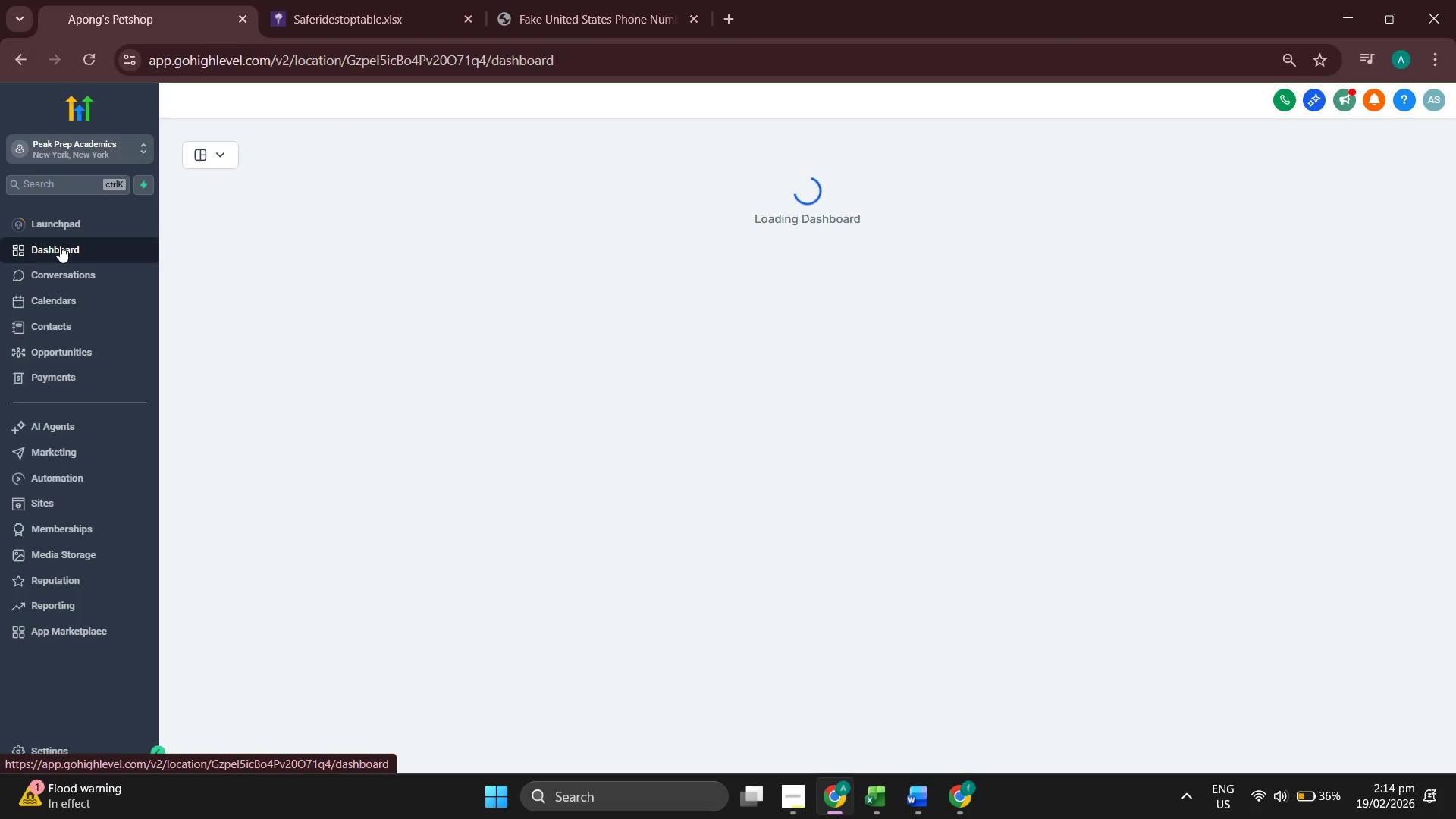 
scroll: coordinate [529, 419], scroll_direction: down, amount: 2.0
 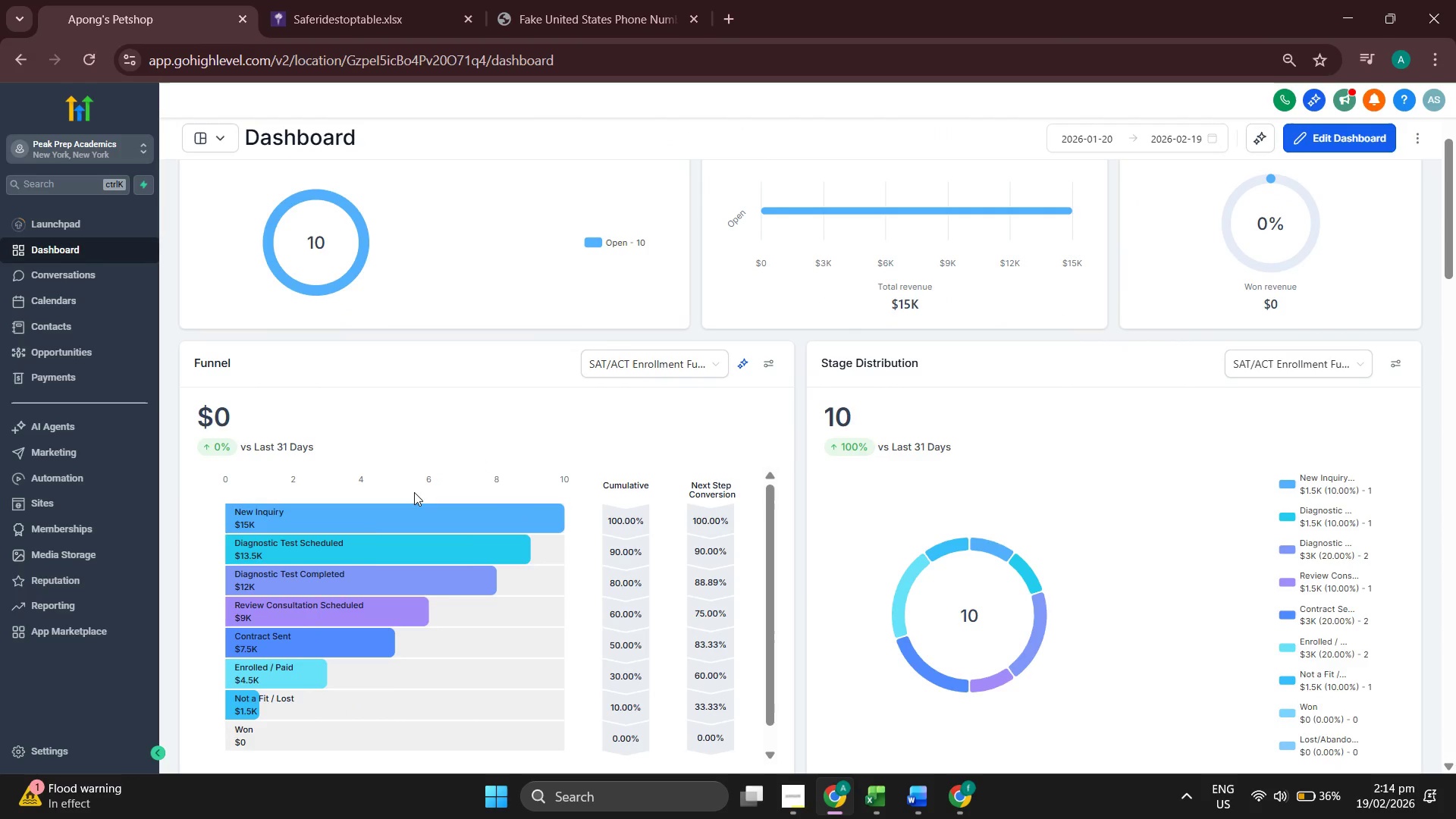 
mouse_move([342, 528])
 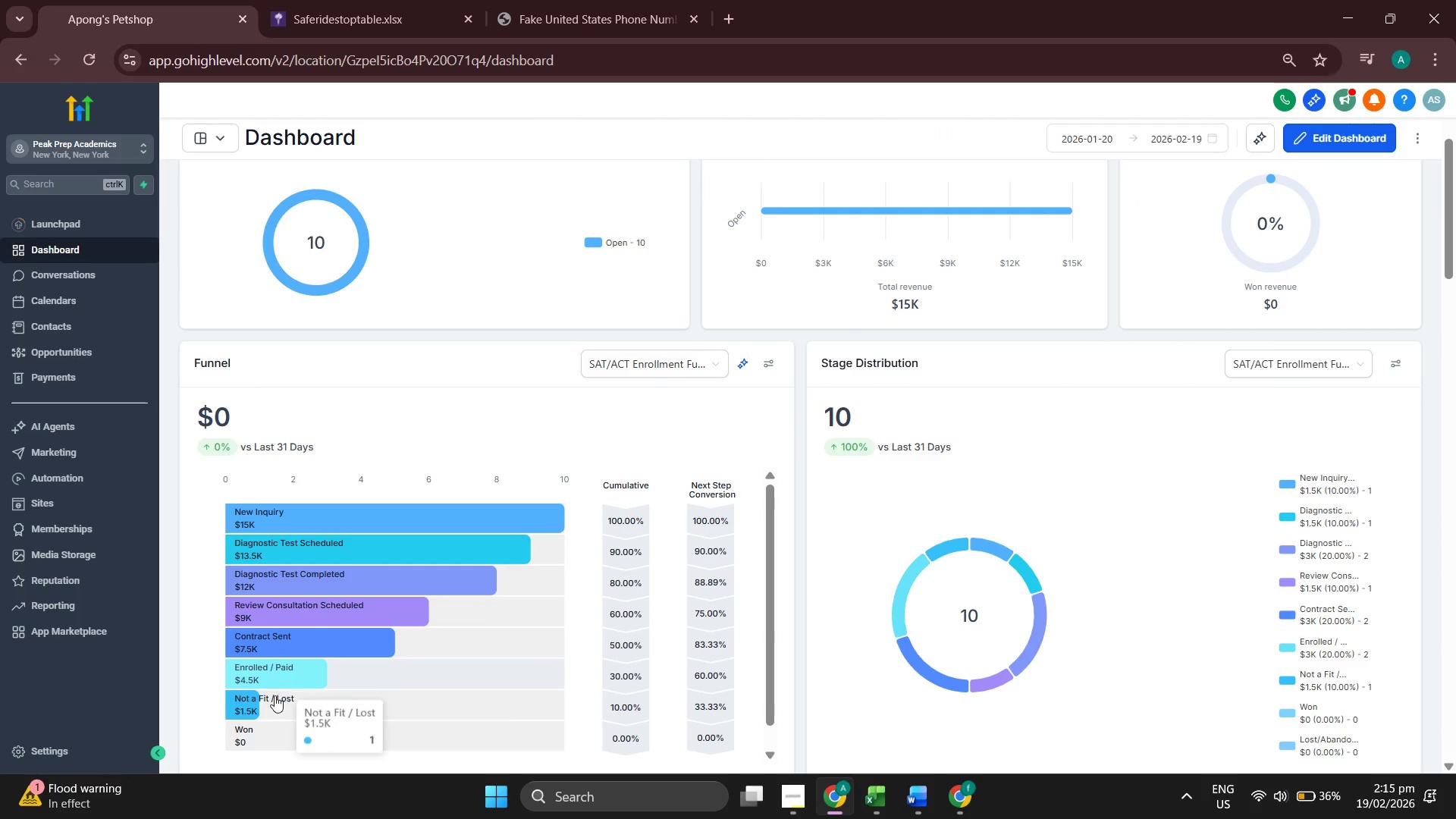 
scroll: coordinate [562, 500], scroll_direction: up, amount: 2.0
 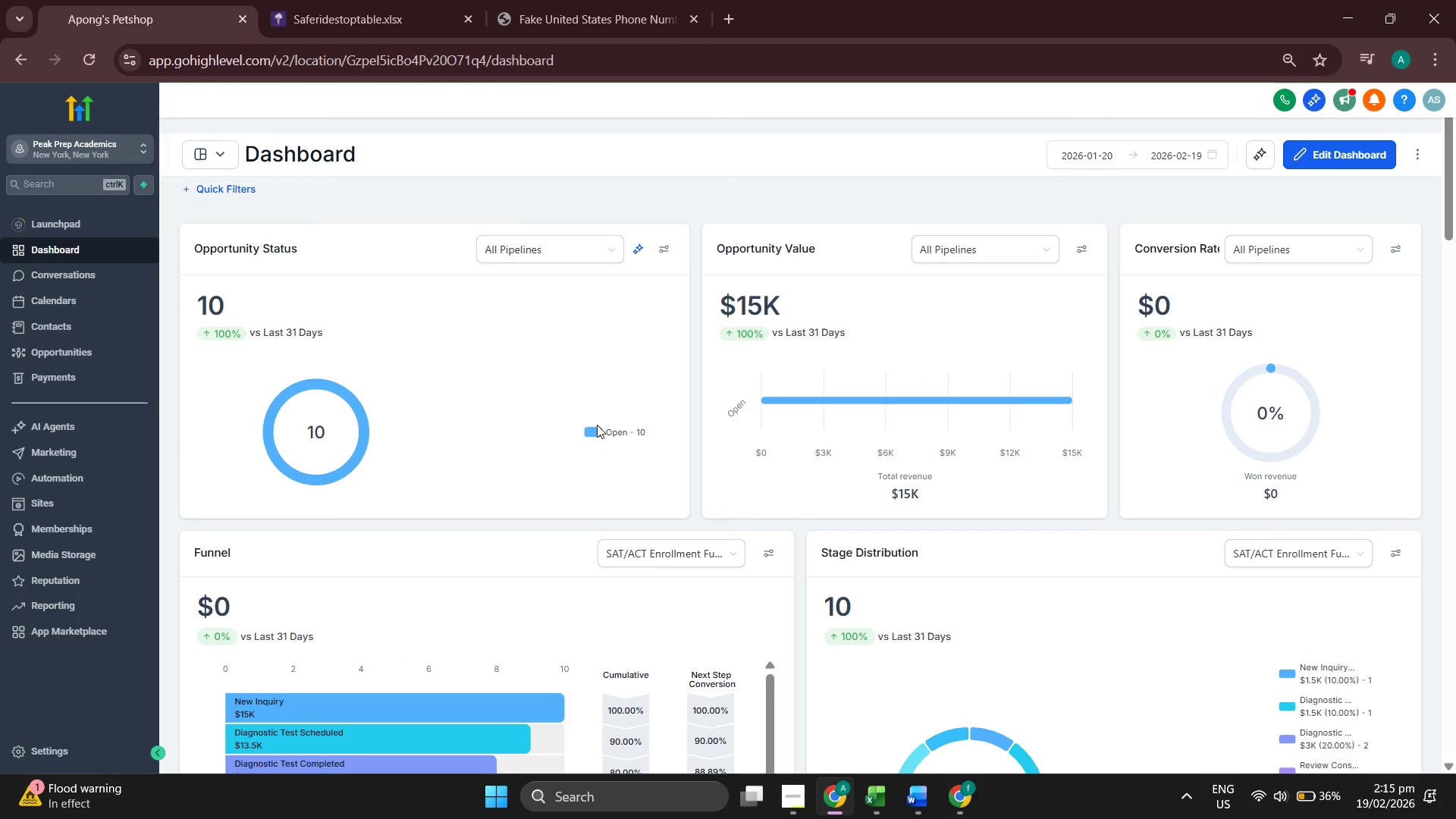 
wait(8.02)
 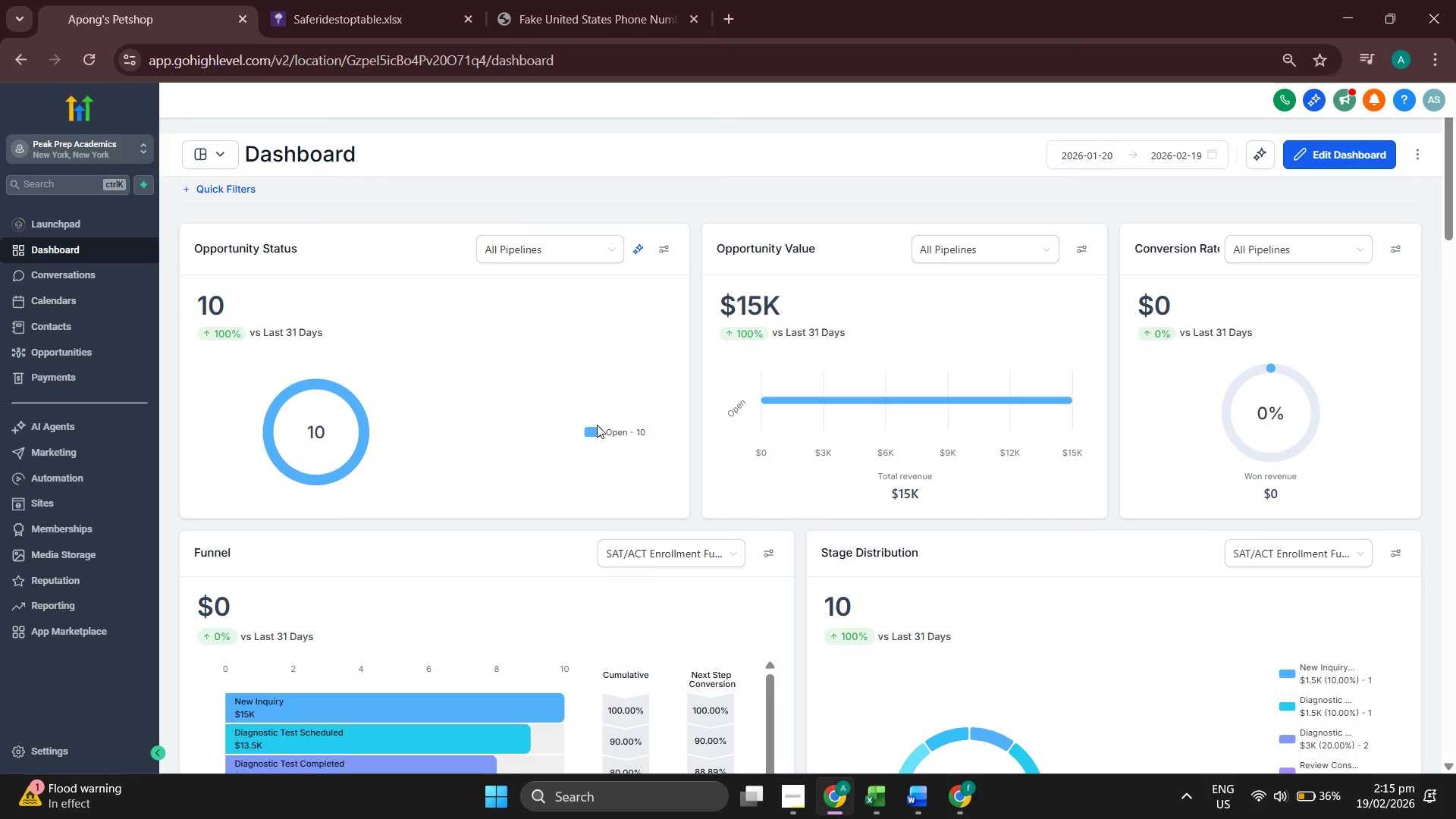 
left_click([784, 807])